 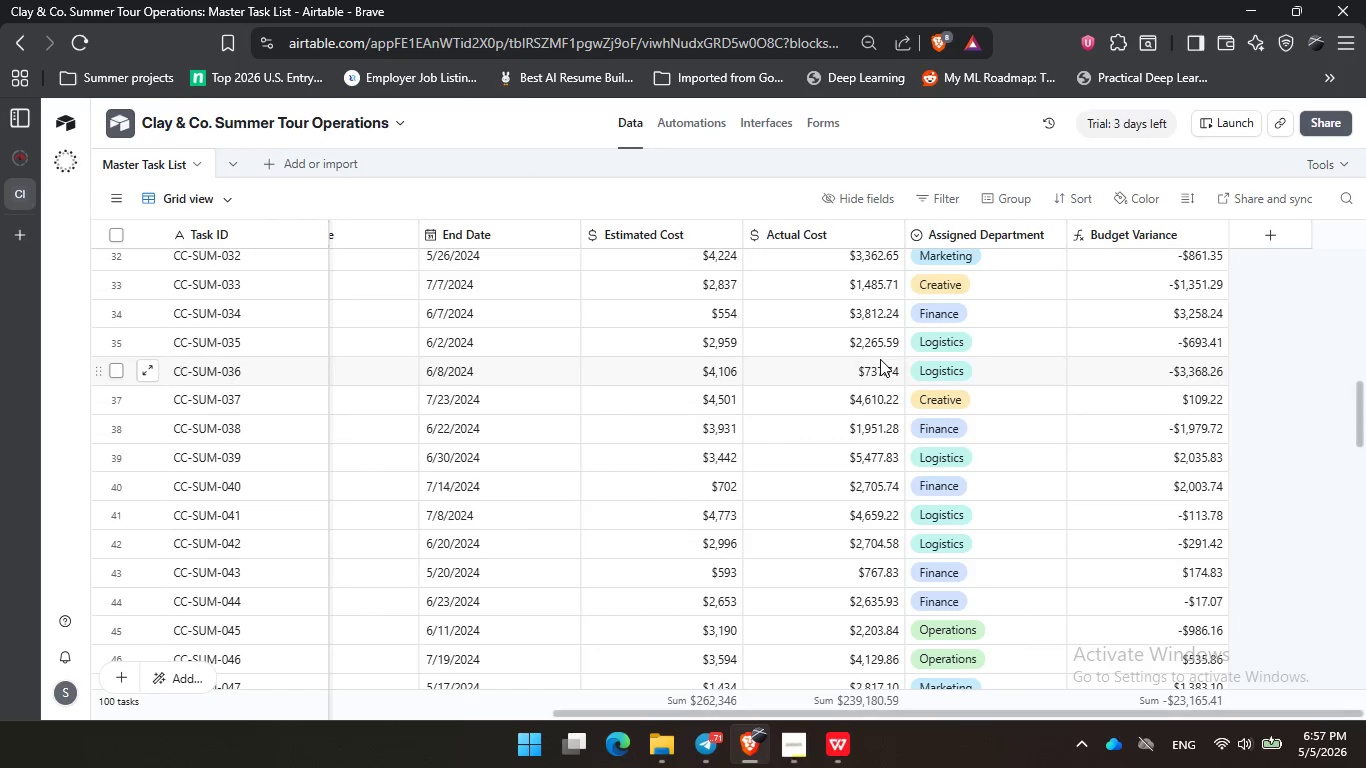 
scroll: coordinate [1289, 367], scroll_direction: up, amount: 20.0
 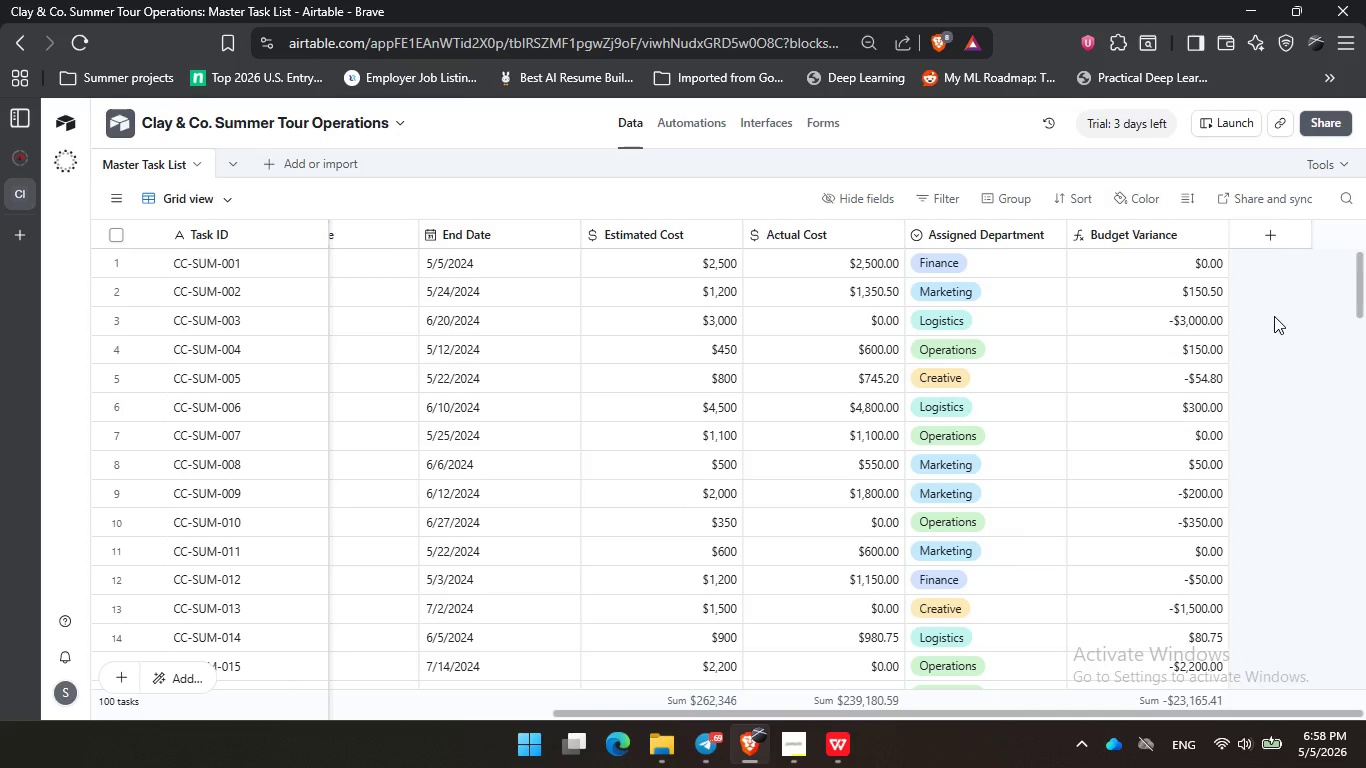 
wait(53.72)
 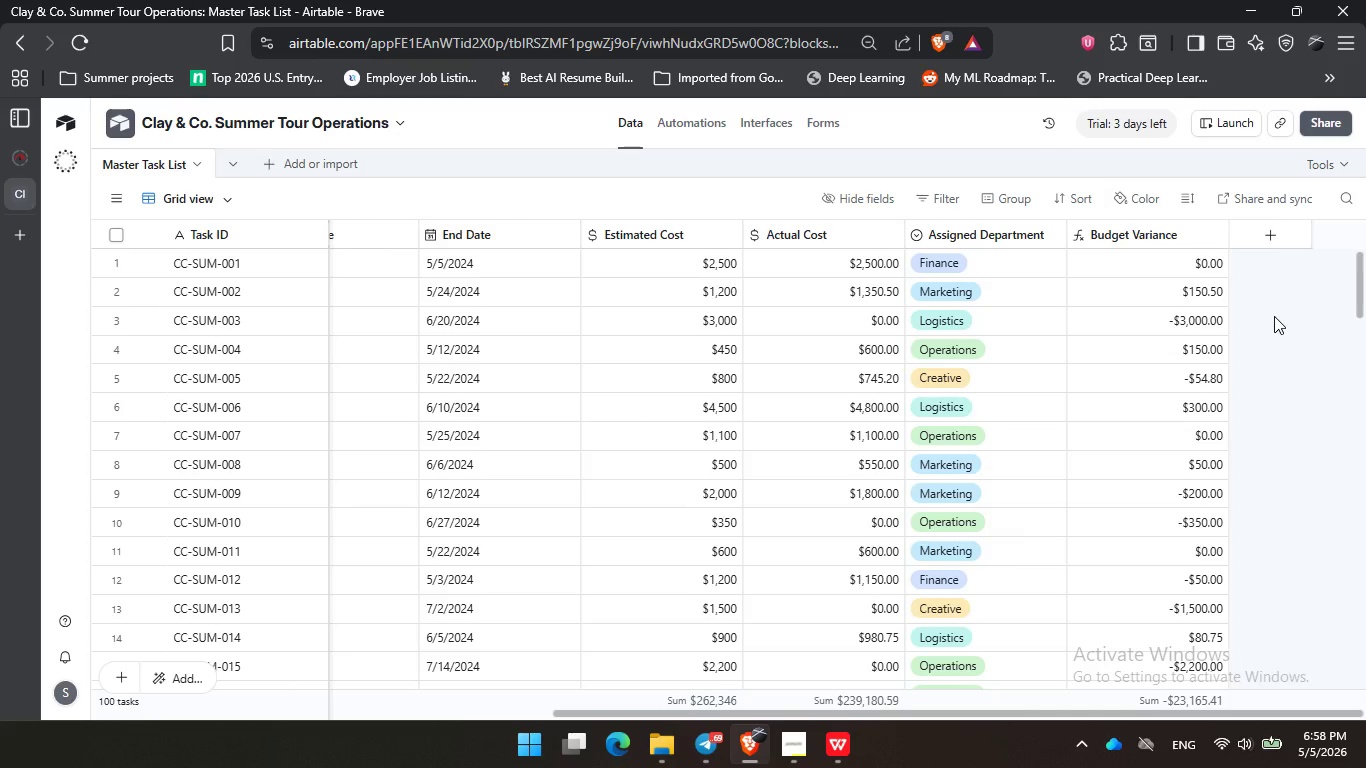 
left_click_drag(start_coordinate=[1292, 425], to_coordinate=[1294, 437])
 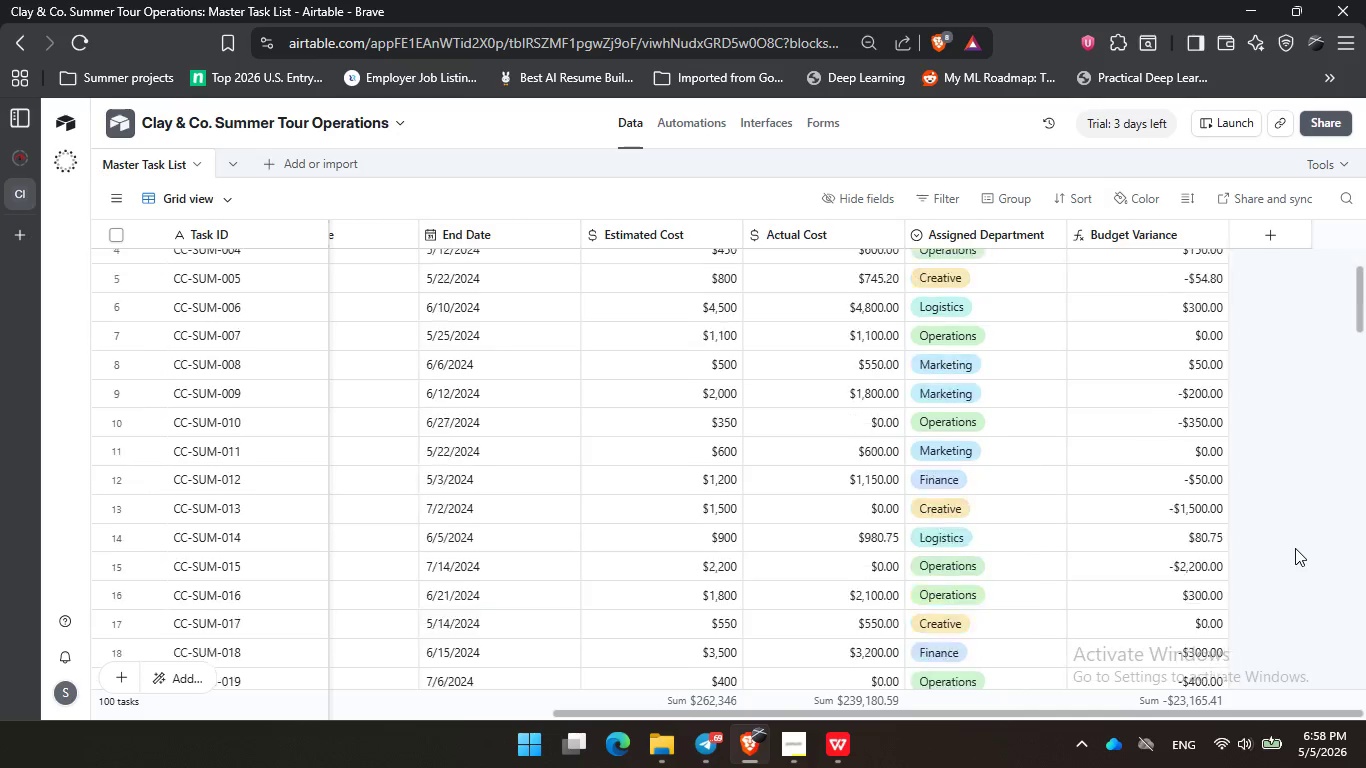 
left_click([1300, 519])
 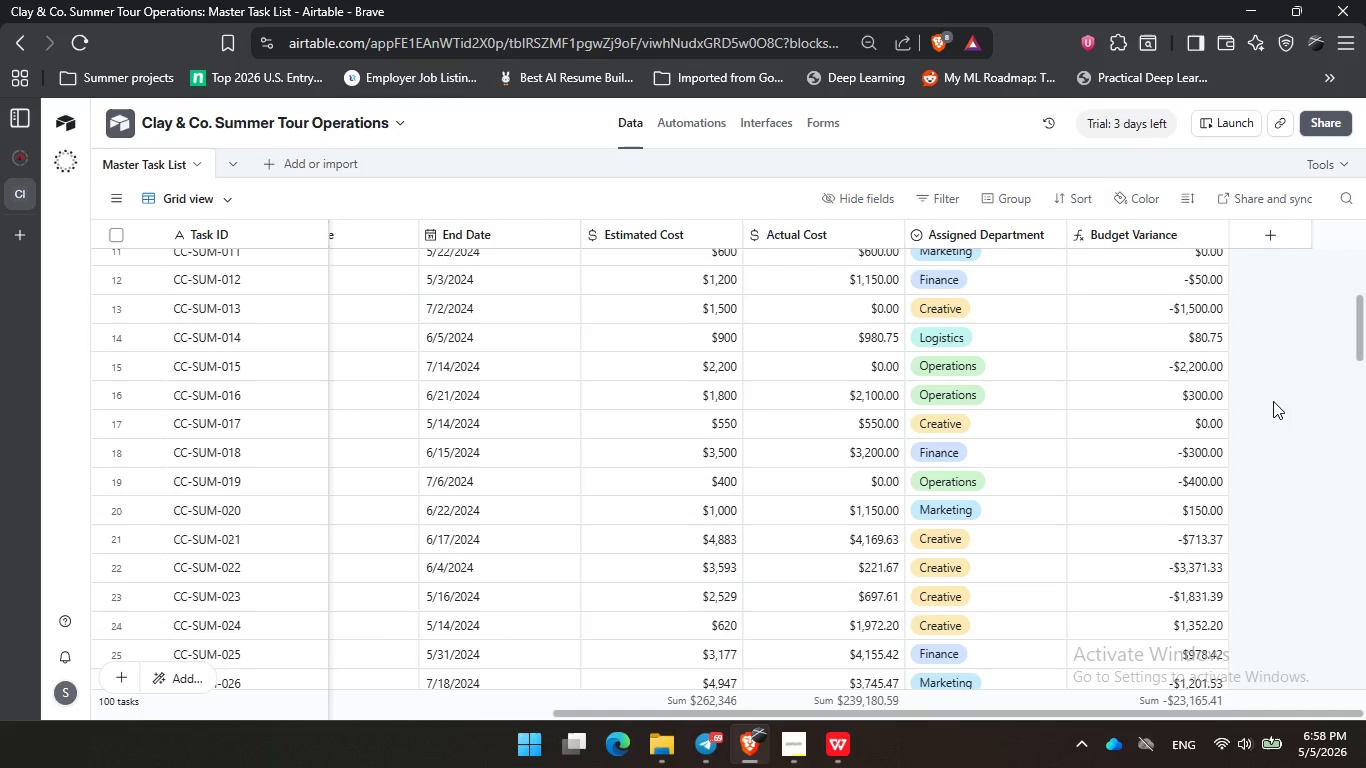 
scroll: coordinate [1295, 548], scroll_direction: down, amount: 3.0
 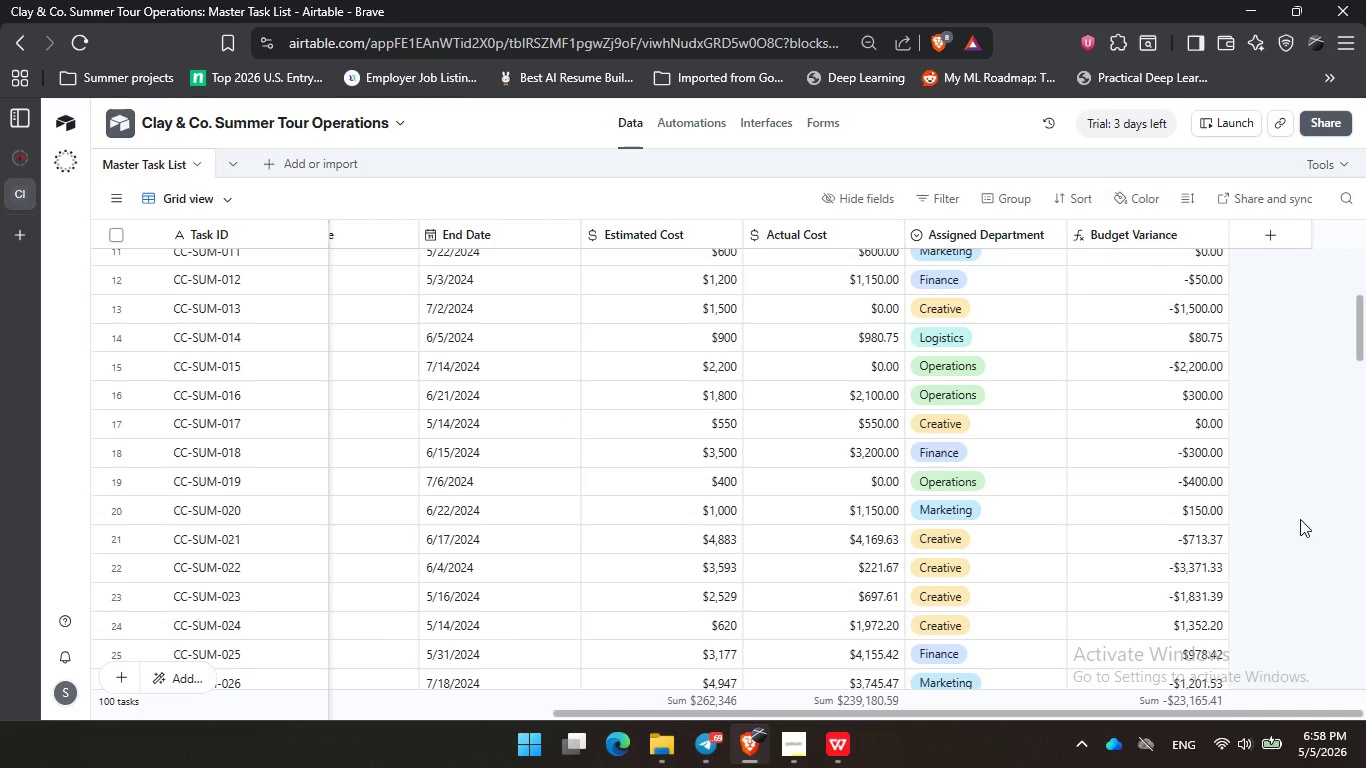 
scroll: coordinate [1258, 395], scroll_direction: up, amount: 6.0
 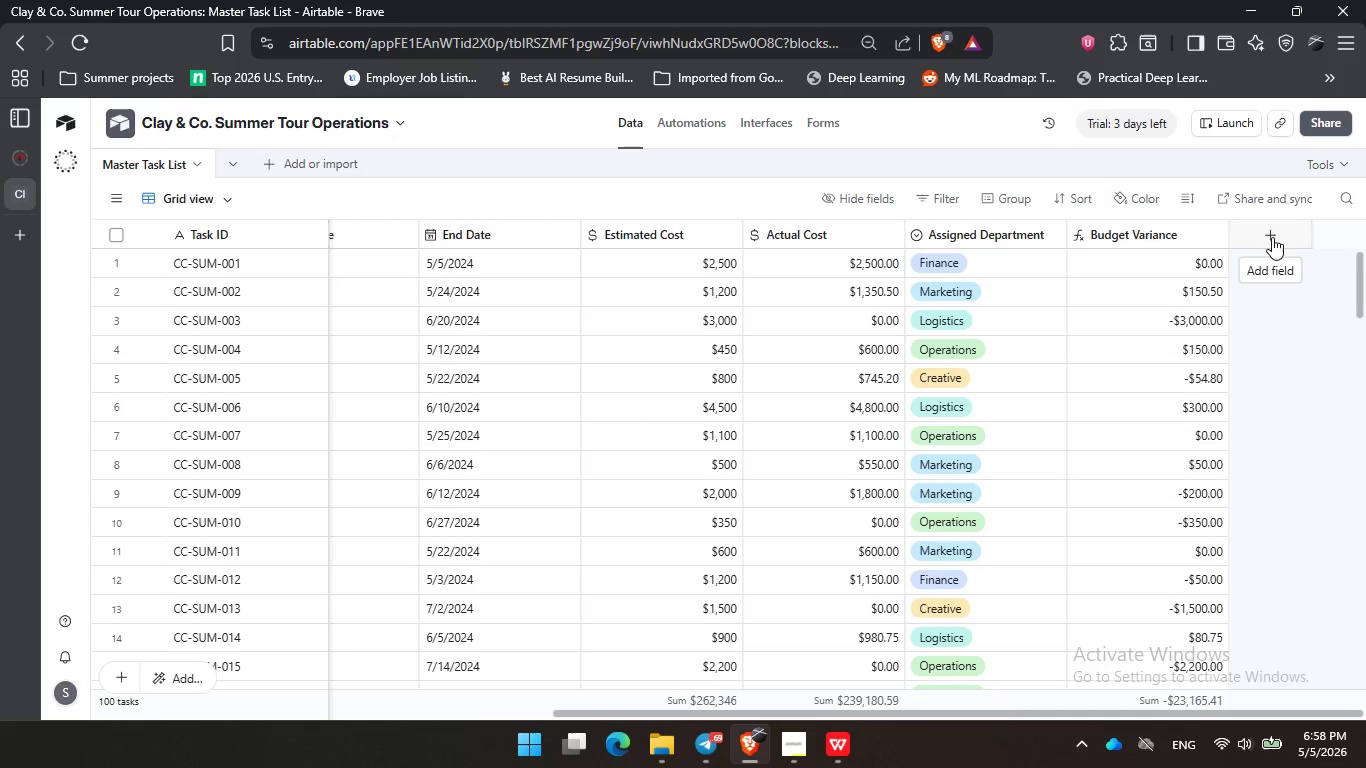 
left_click([1272, 237])
 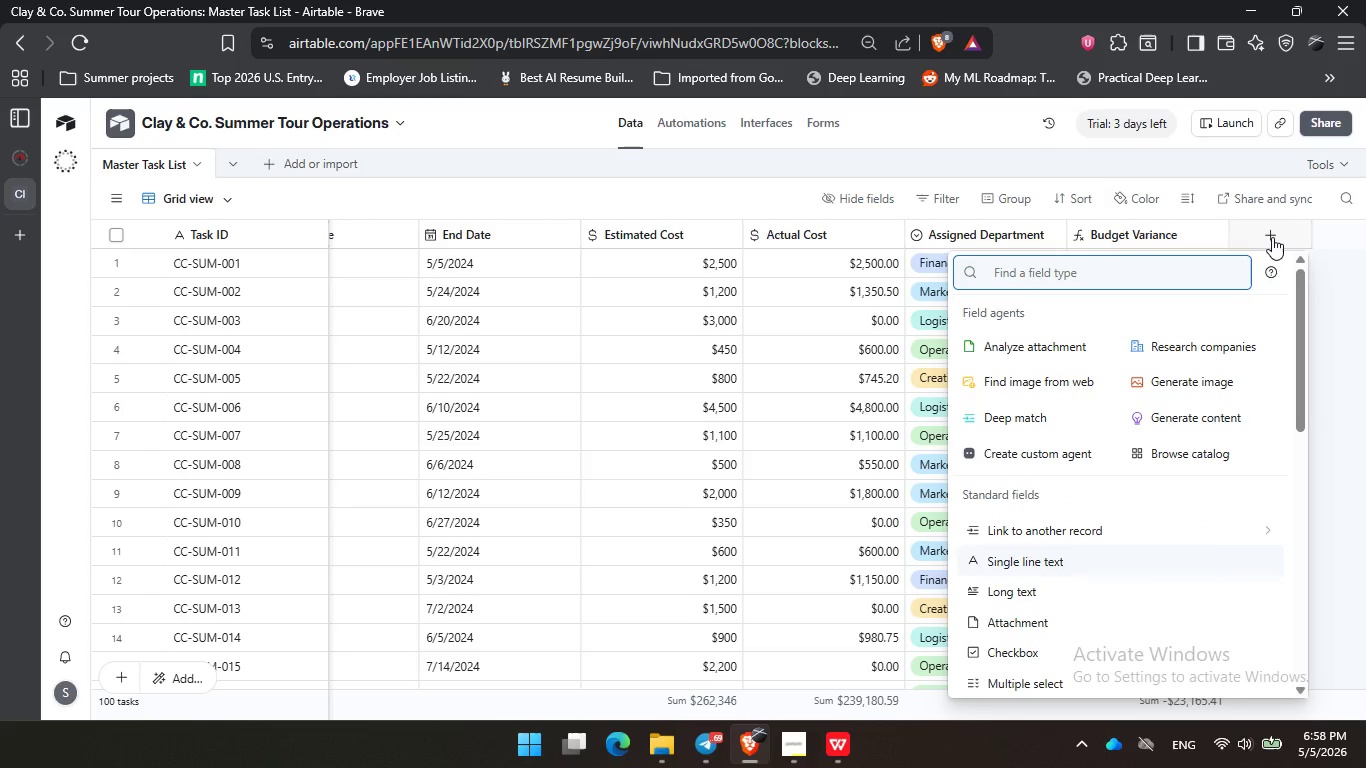 
type(for)
 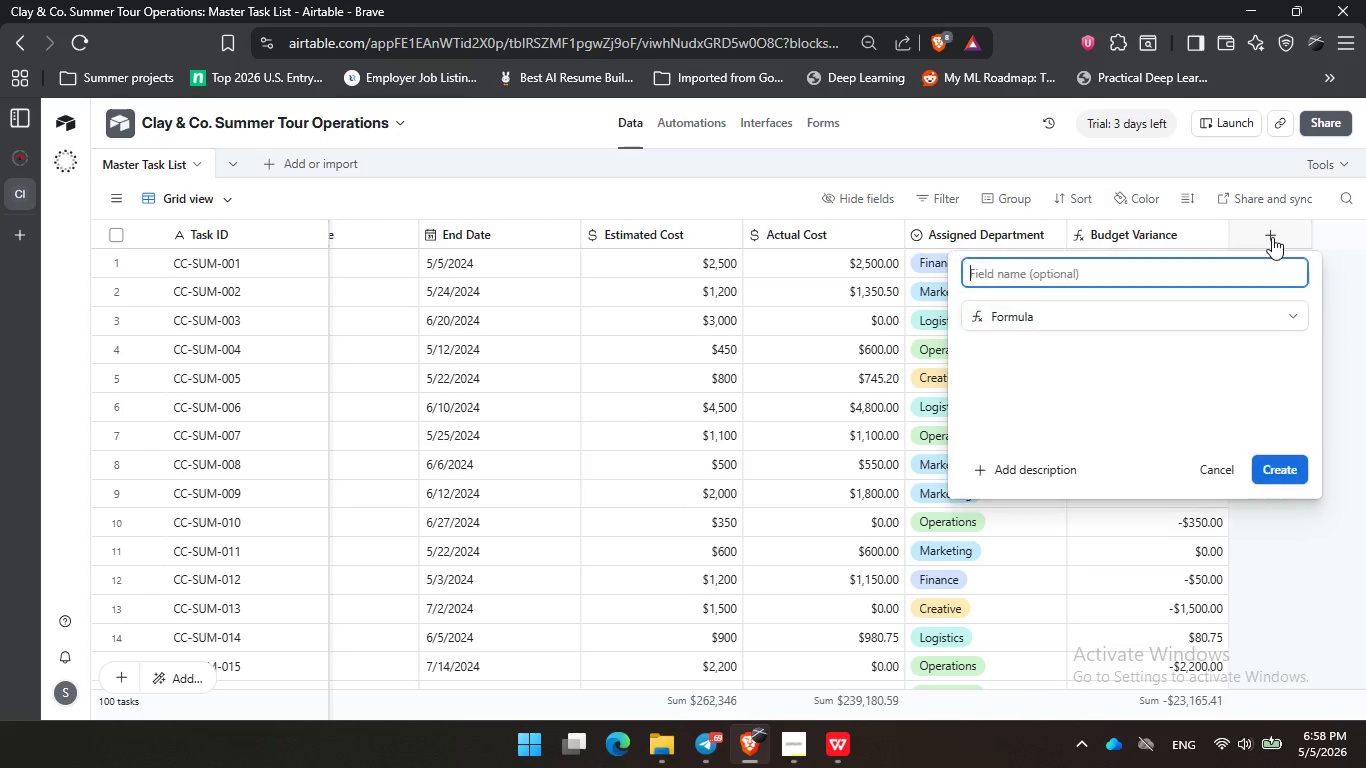 
key(Enter)
 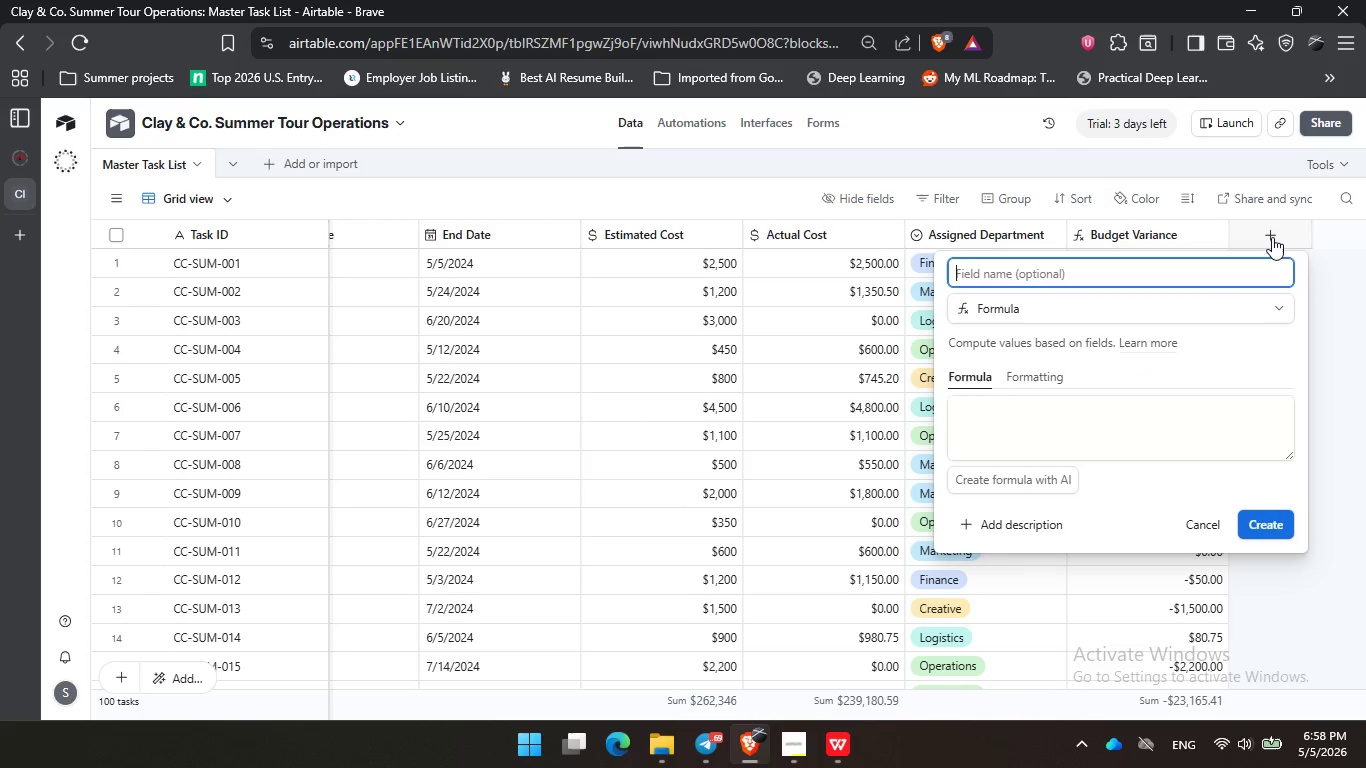 
type(Budget Status)
 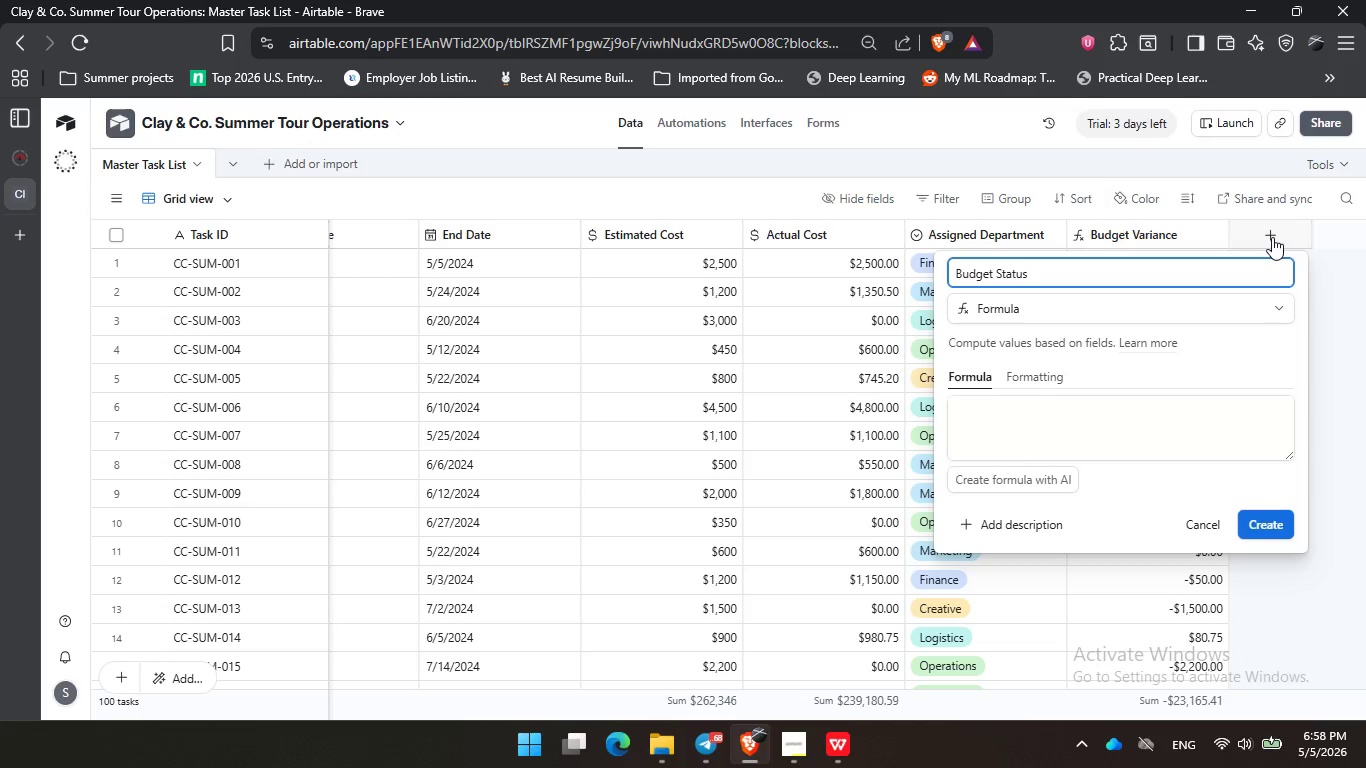 
left_click([1068, 438])
 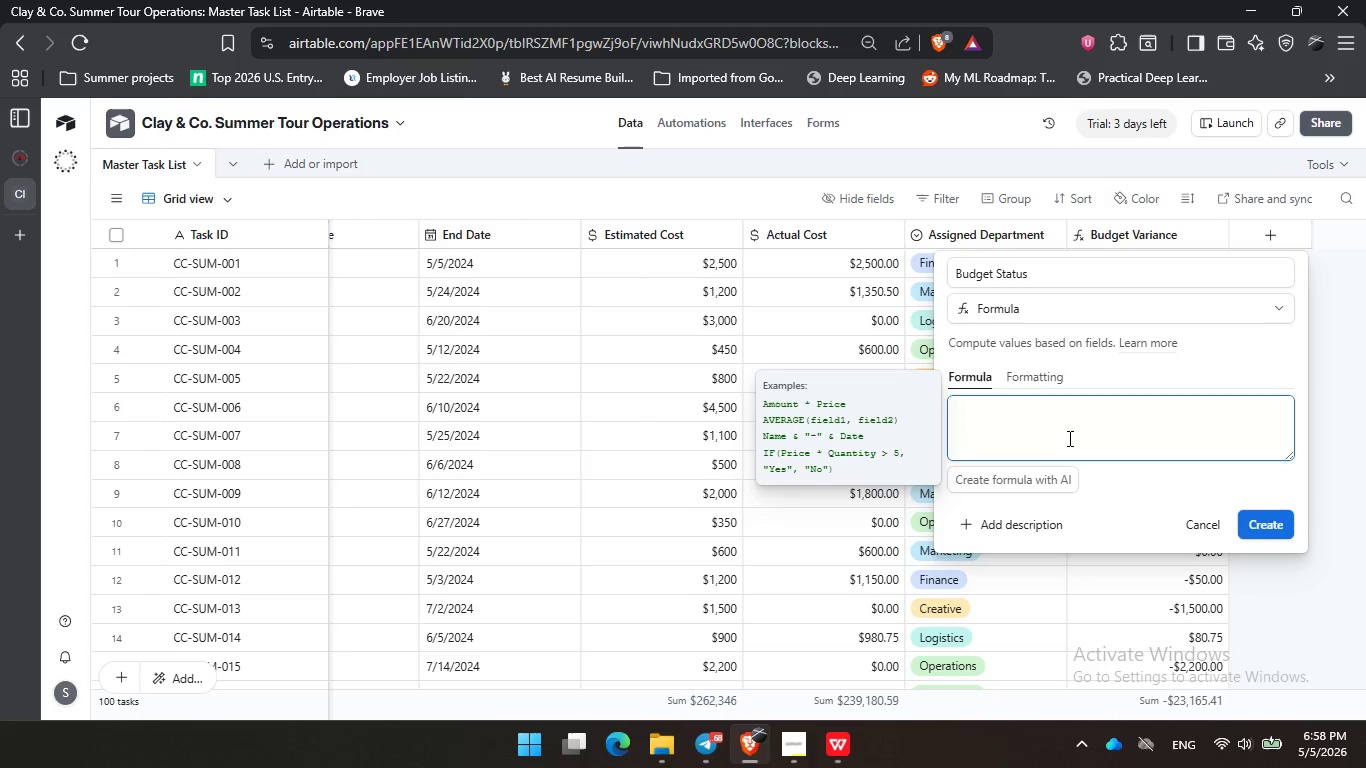 
type(if)
 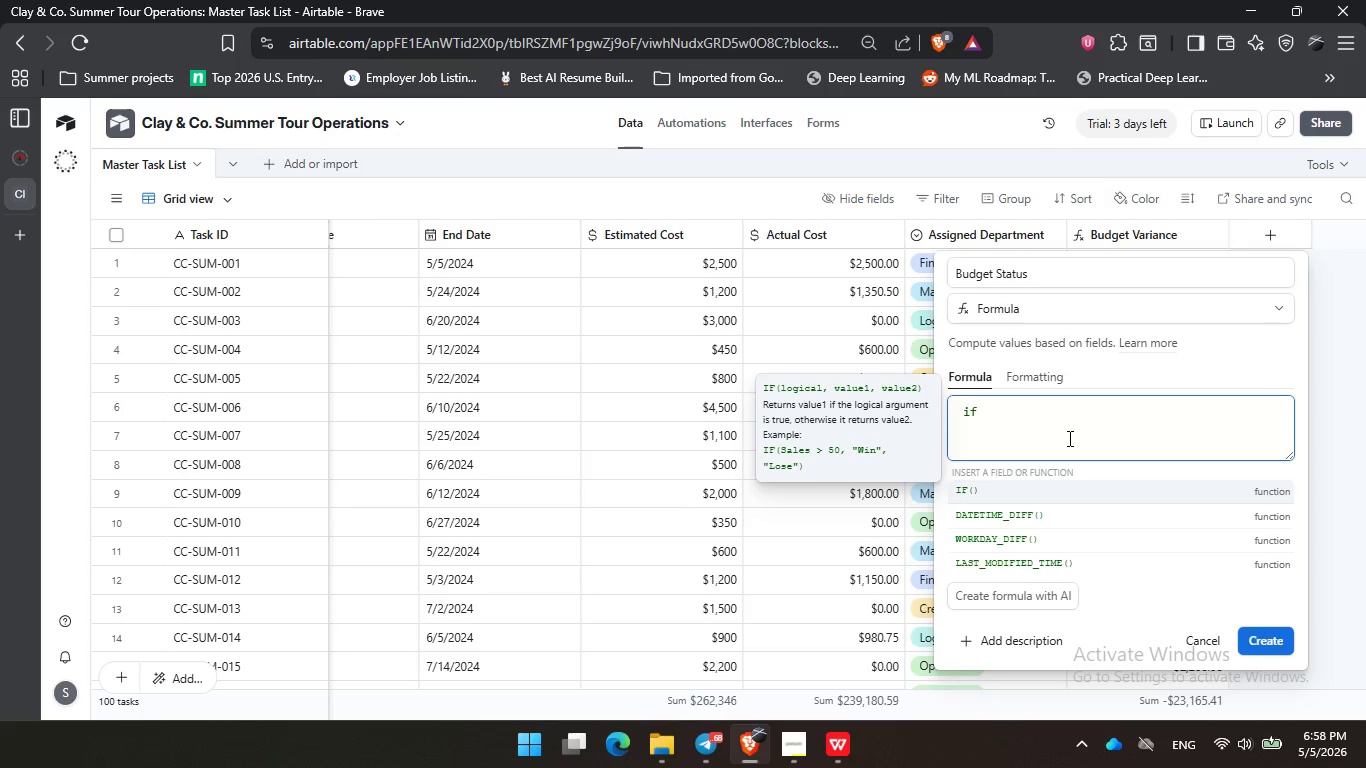 
key(Enter)
 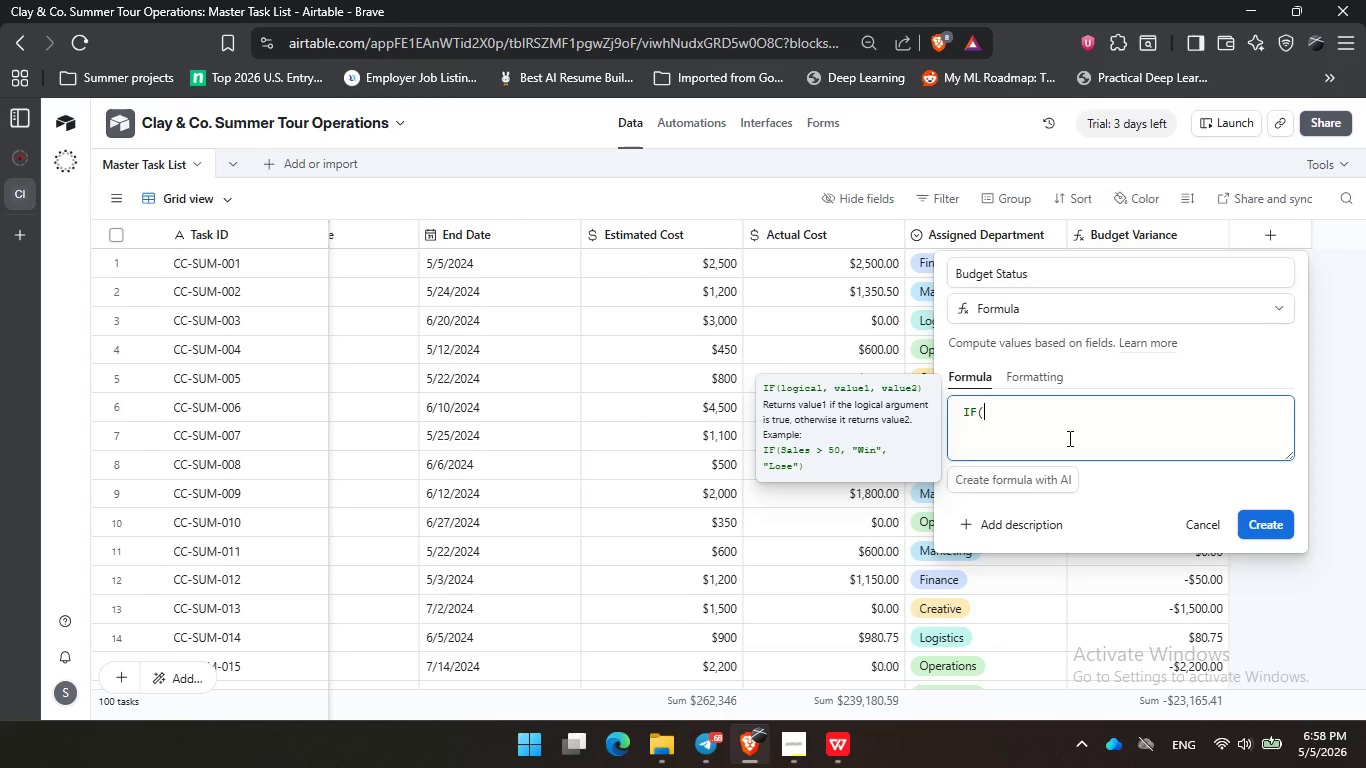 
key(Enter)
 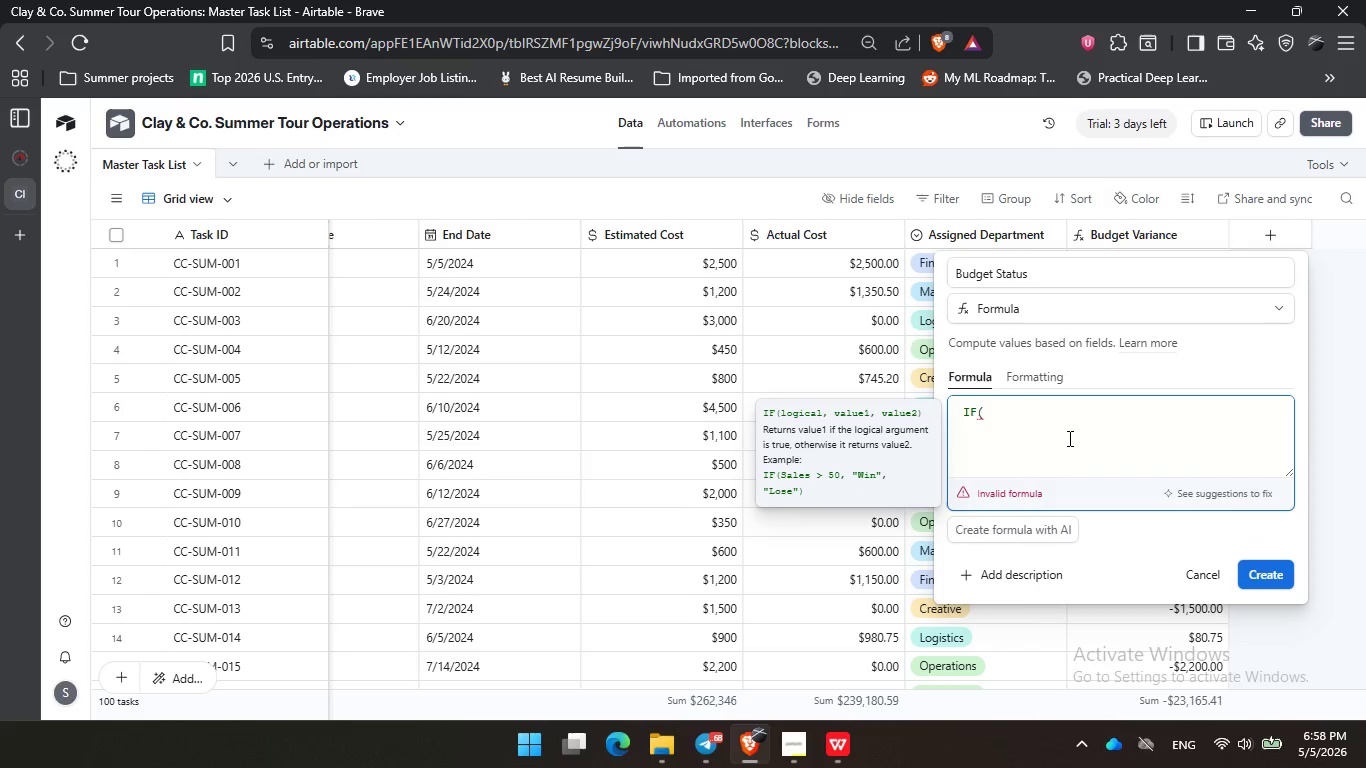 
type(bud)
key(Backspace)
key(Backspace)
key(Backspace)
type(actu)
 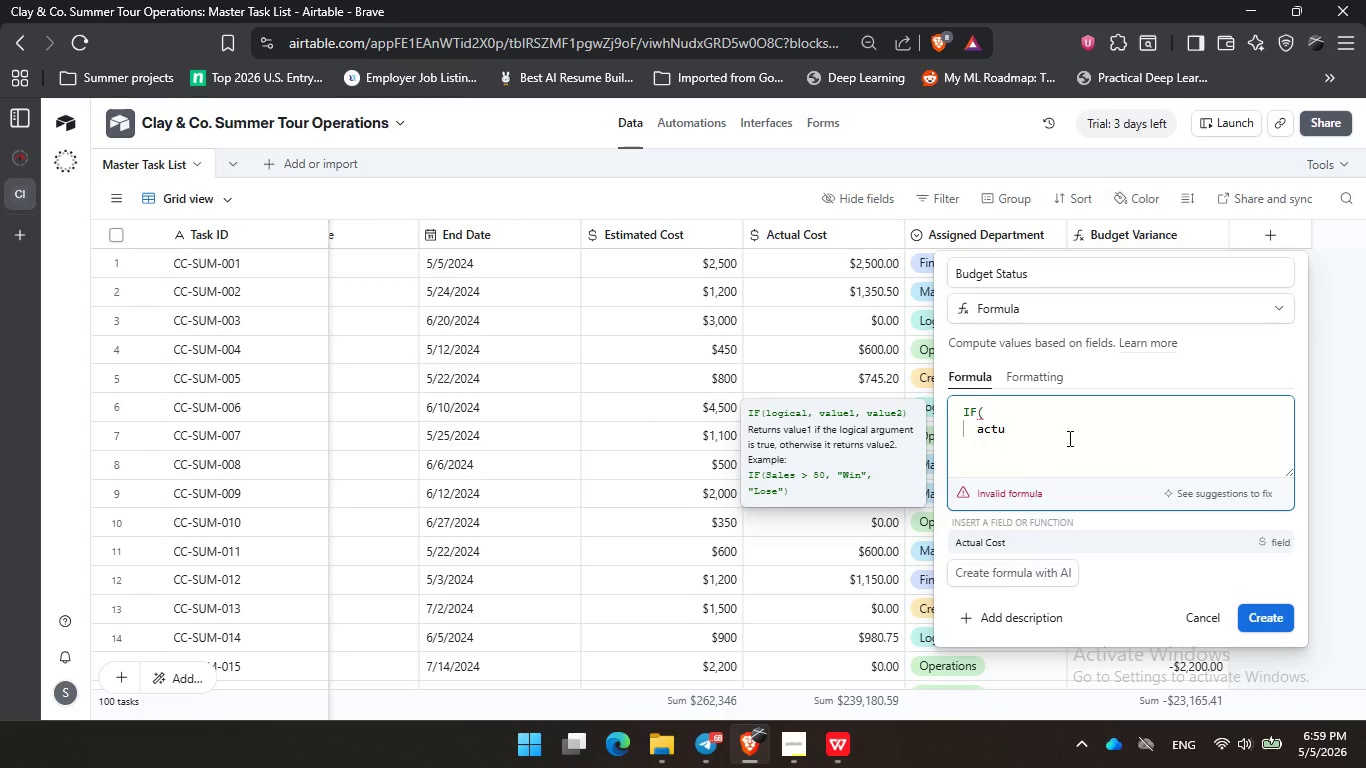 
key(Enter)
 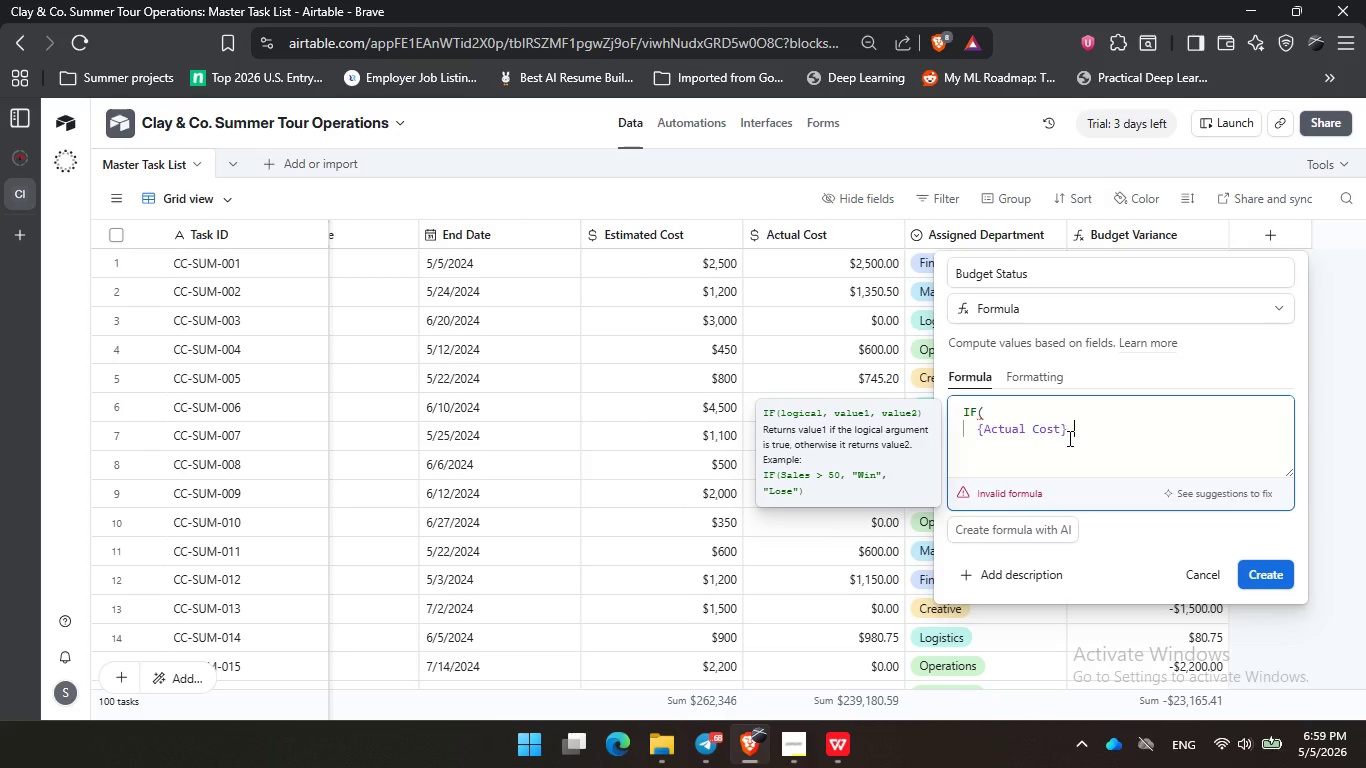 
type( > esti)
 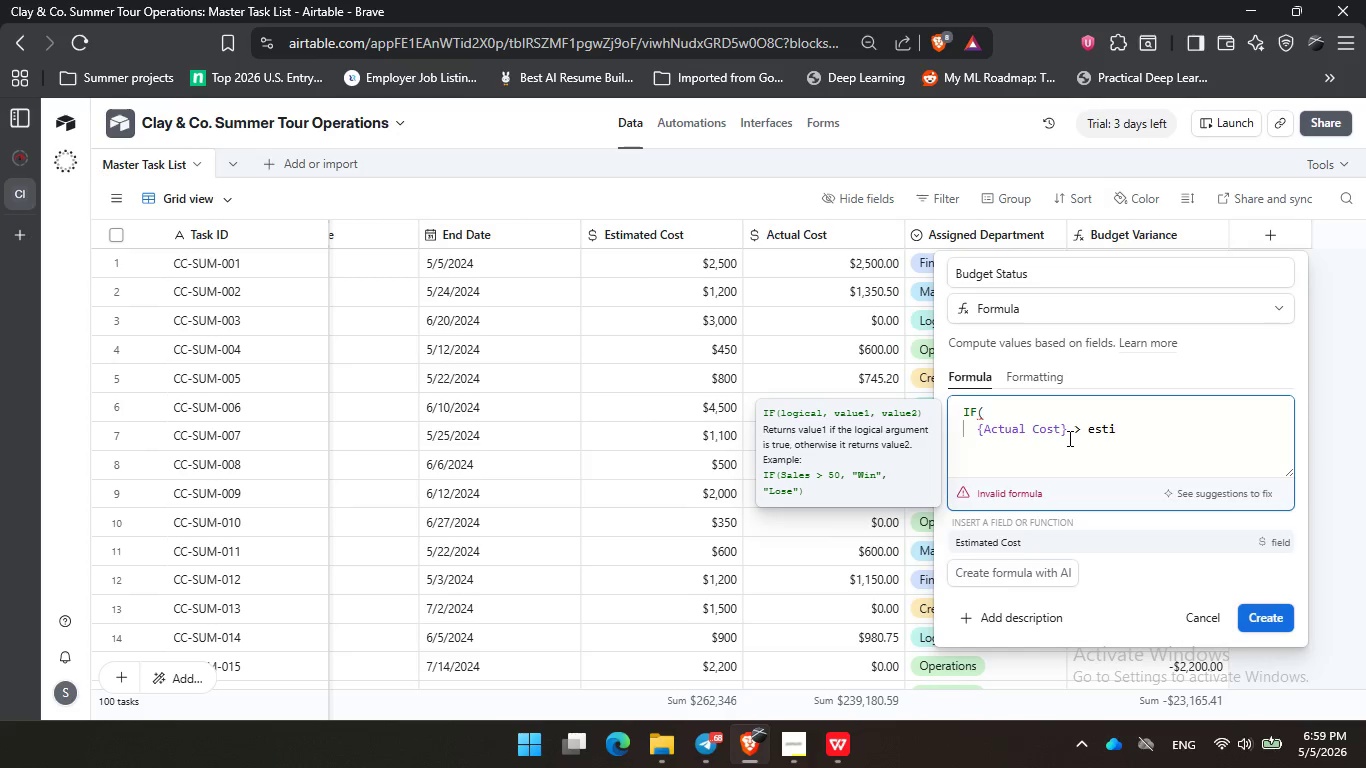 
key(Enter)
 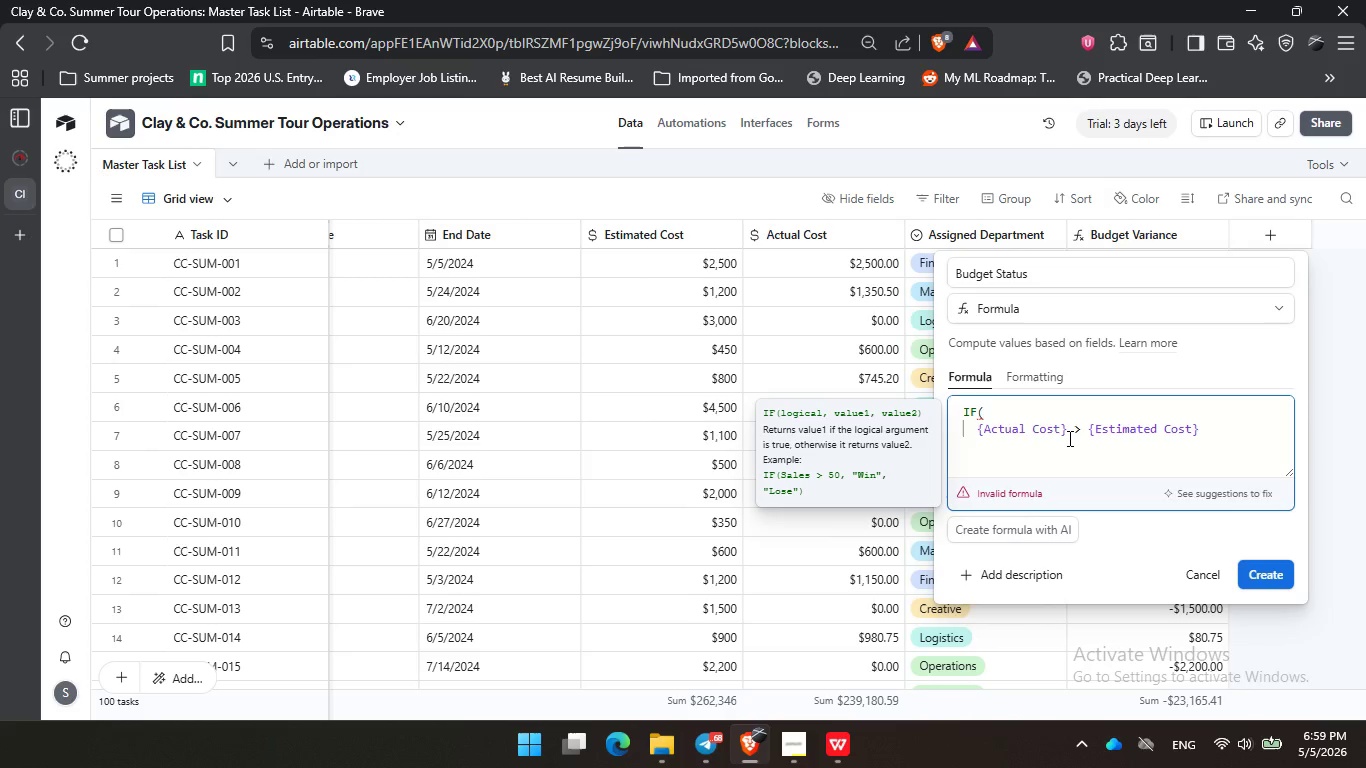 
key(Comma)
 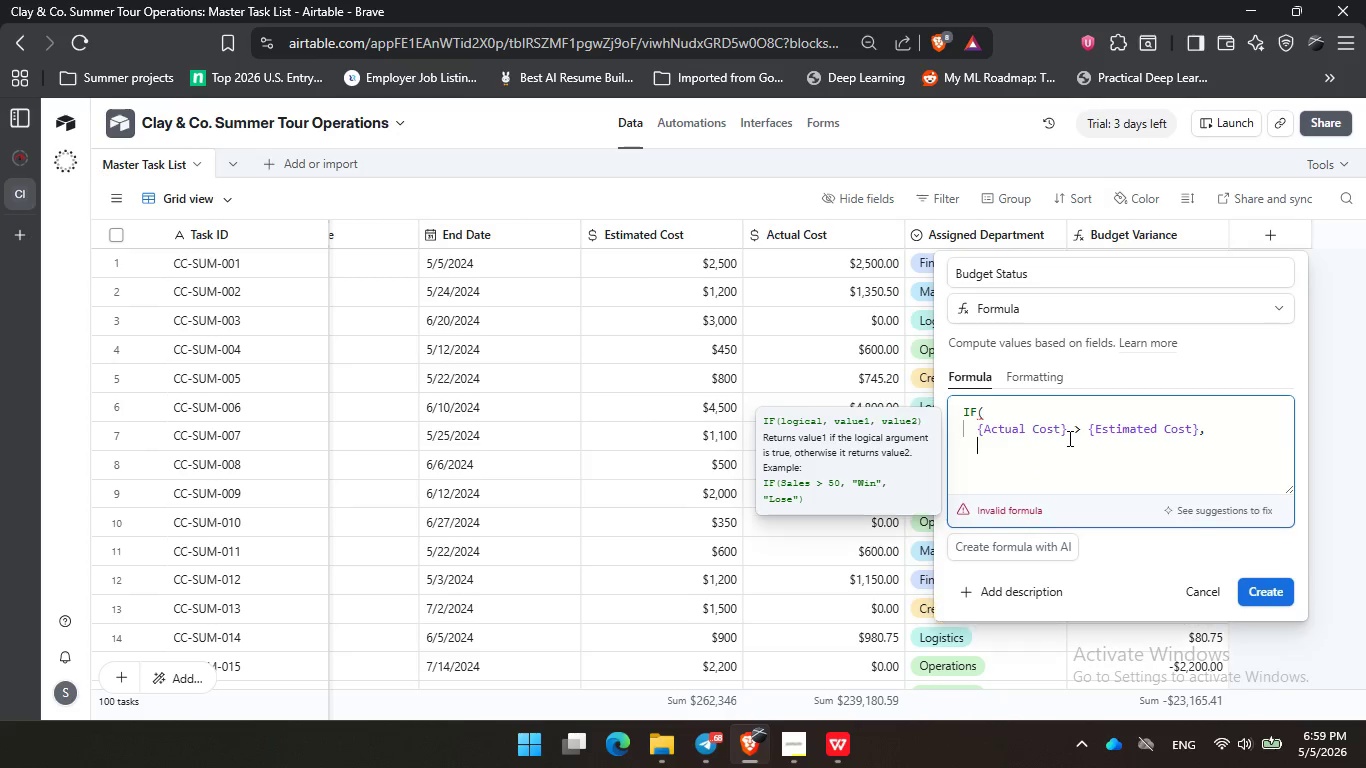 
key(Enter)
 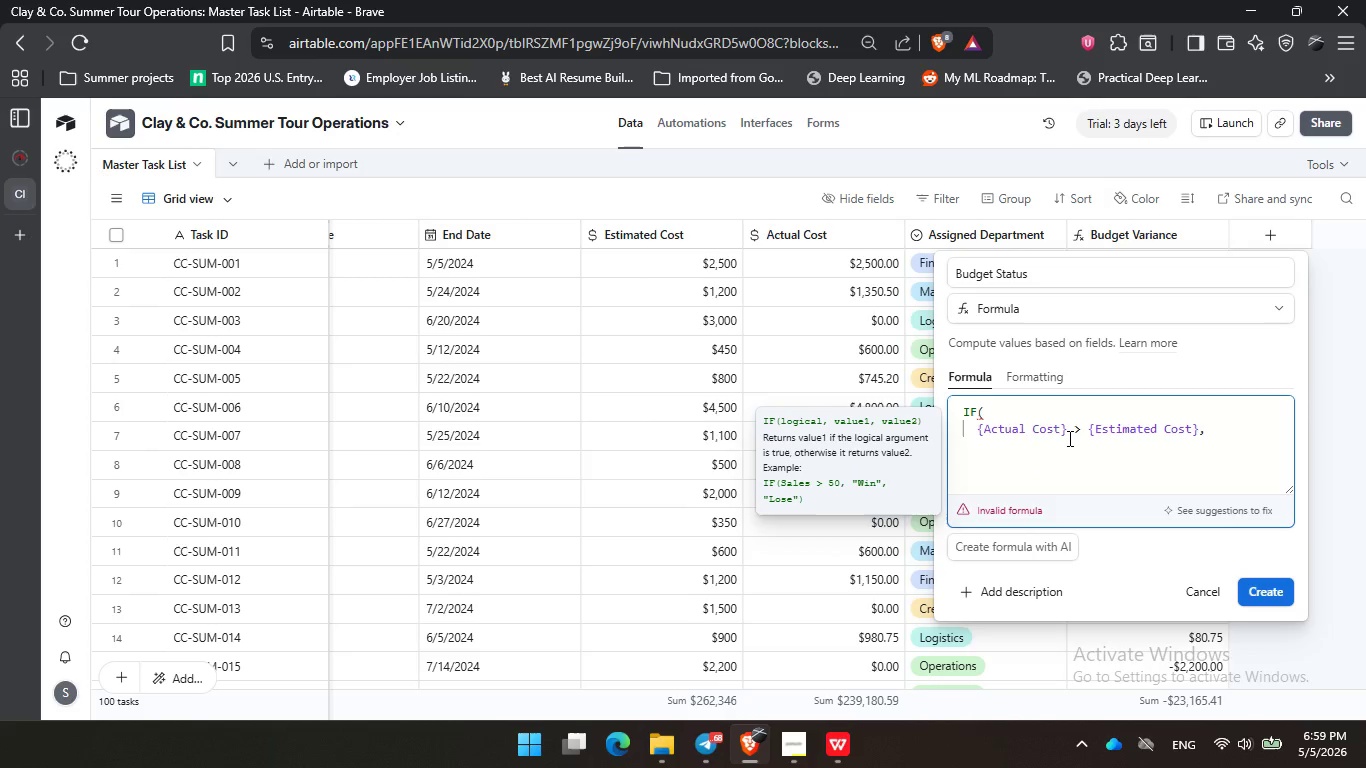 
type("Over Budget)
 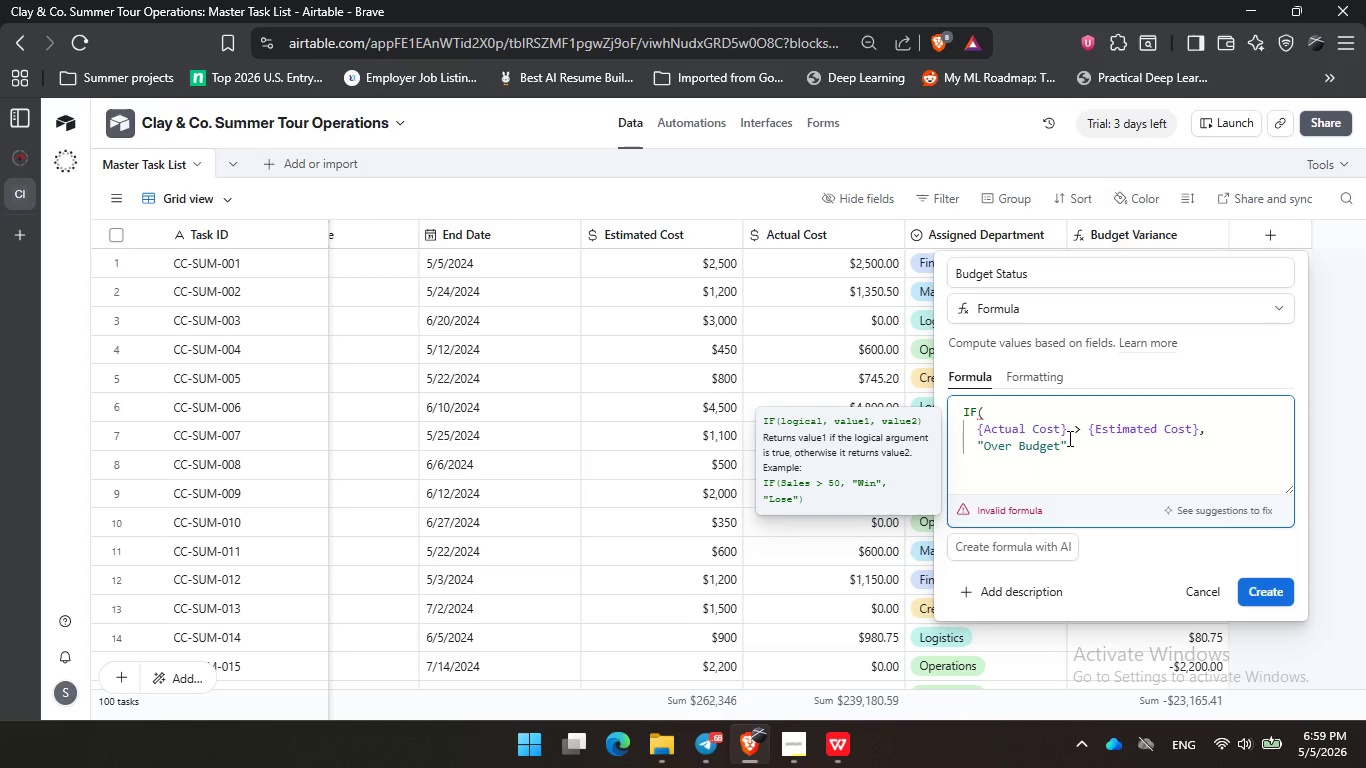 
key(ArrowRight)
 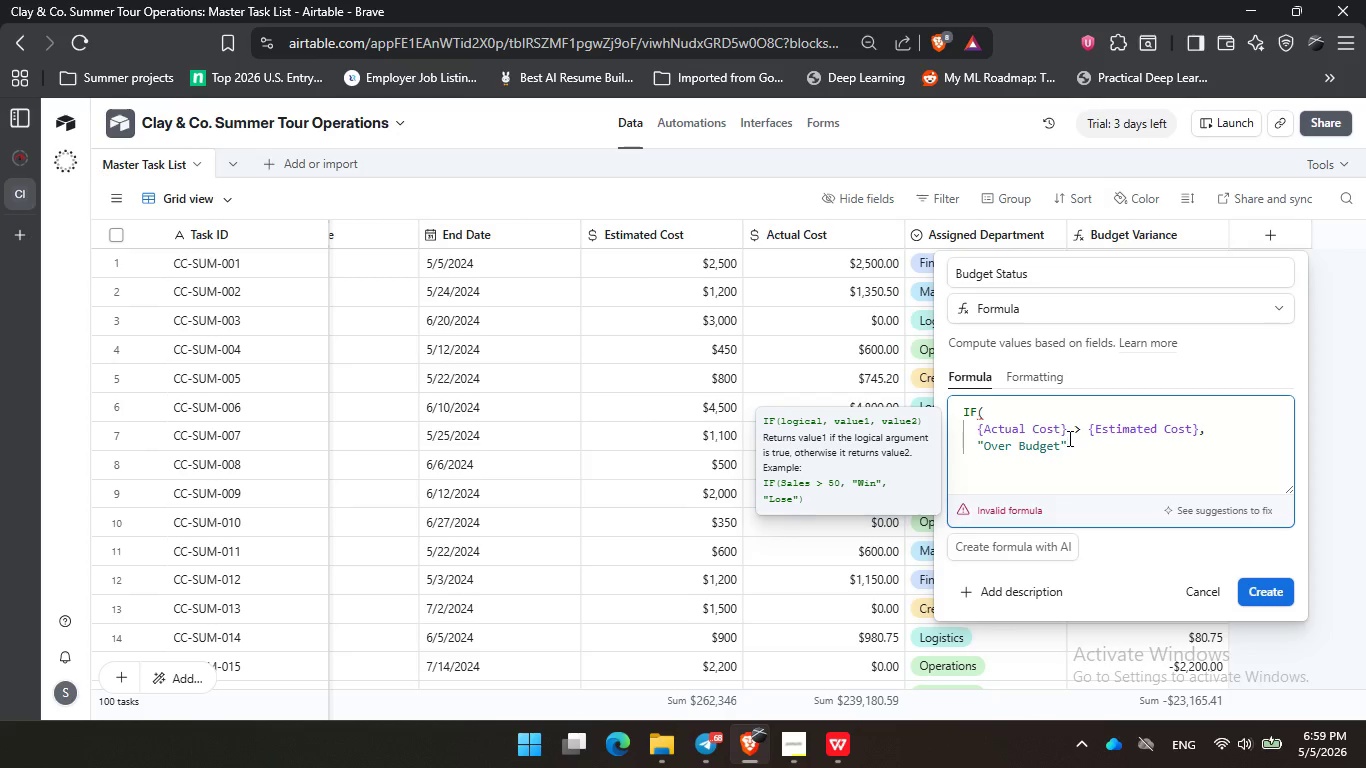 
key(Comma)
 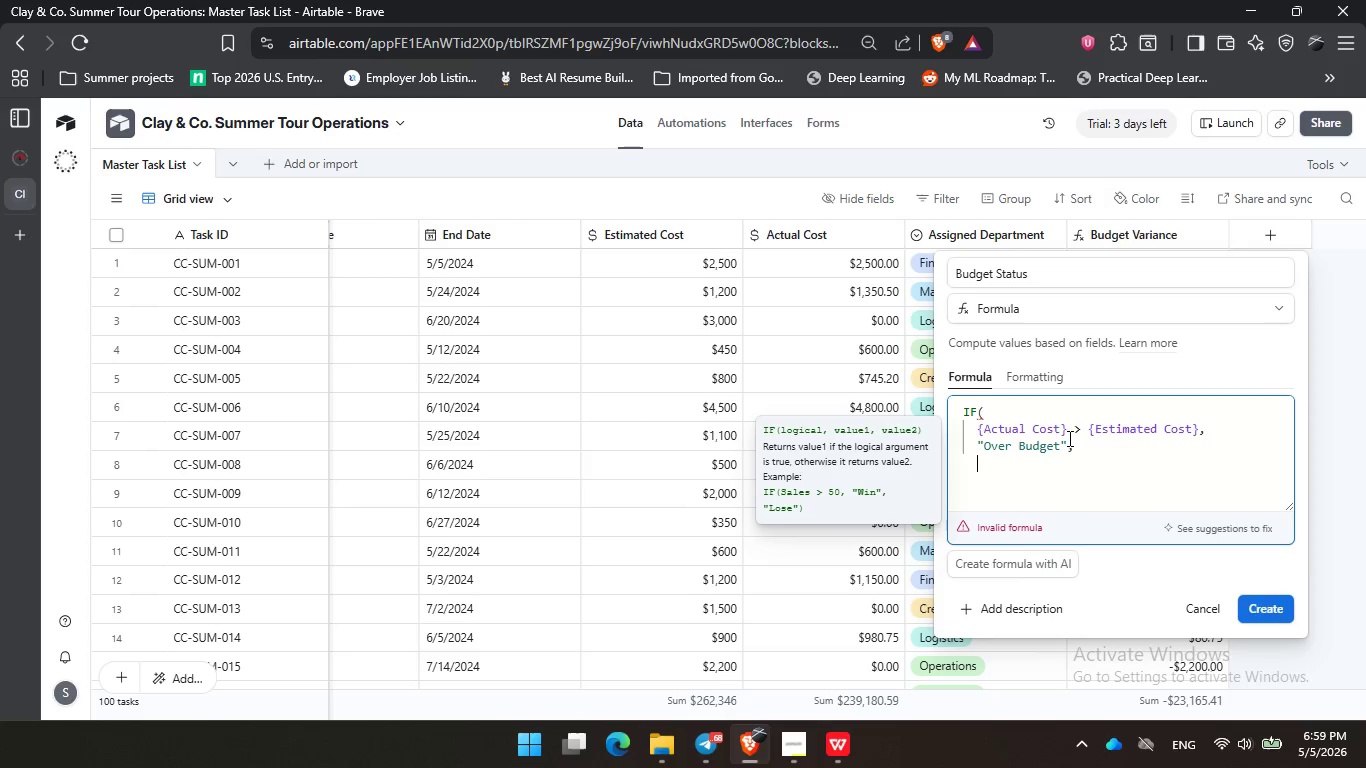 
key(Enter)
 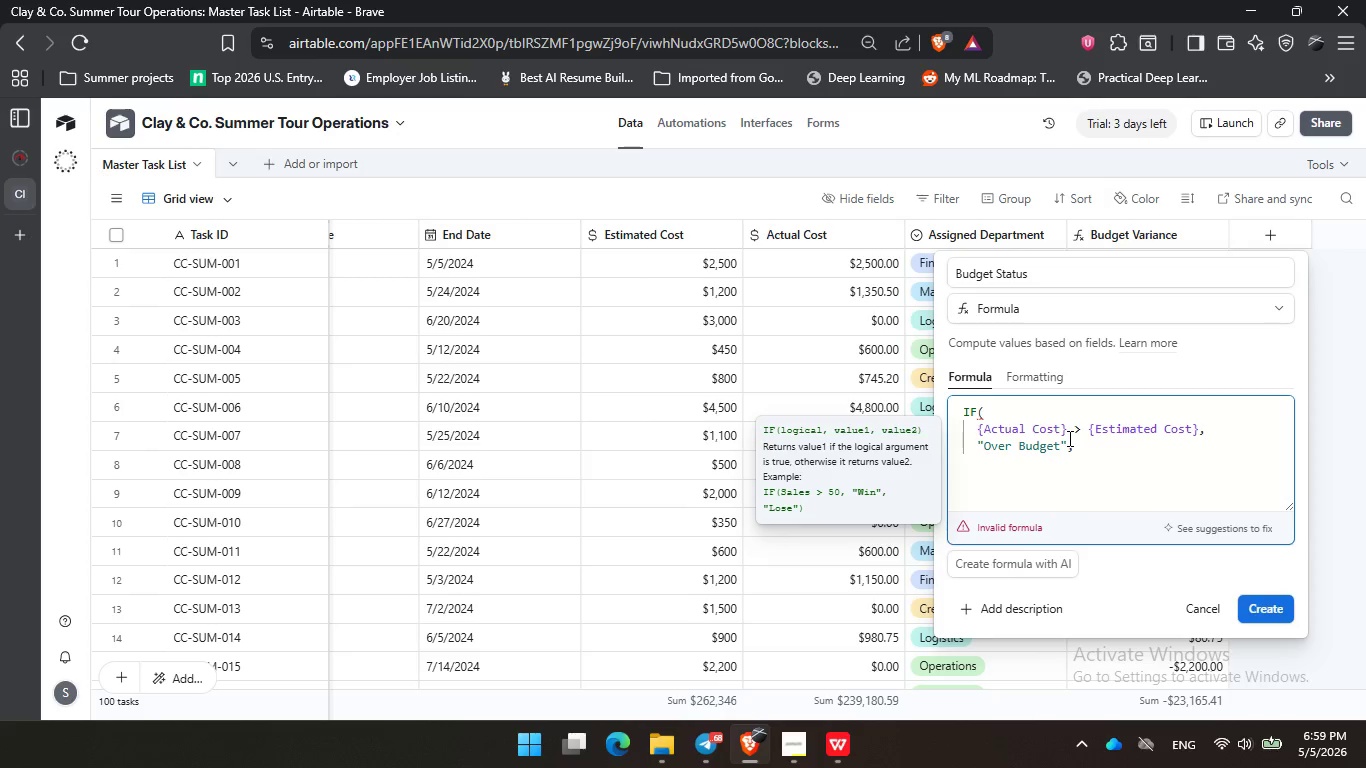 
type("On Track)
 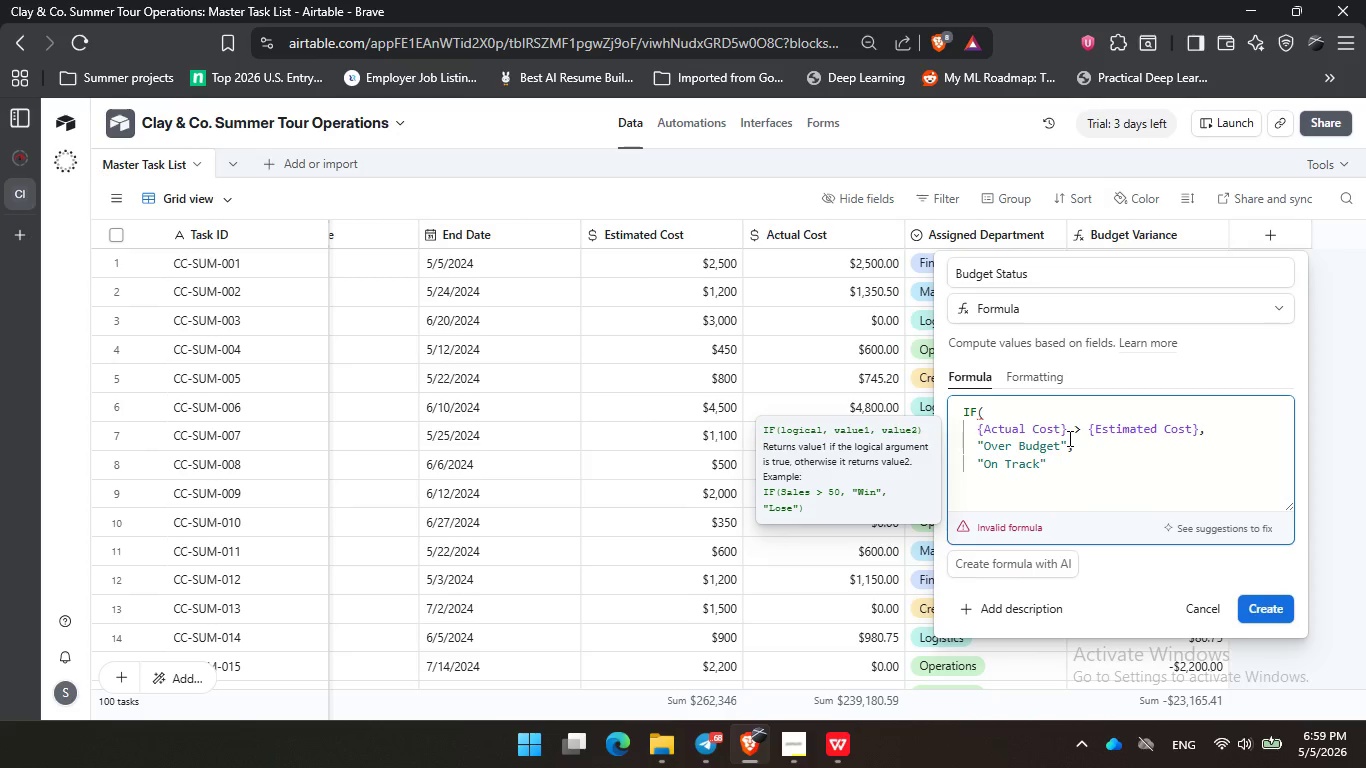 
key(ArrowRight)
 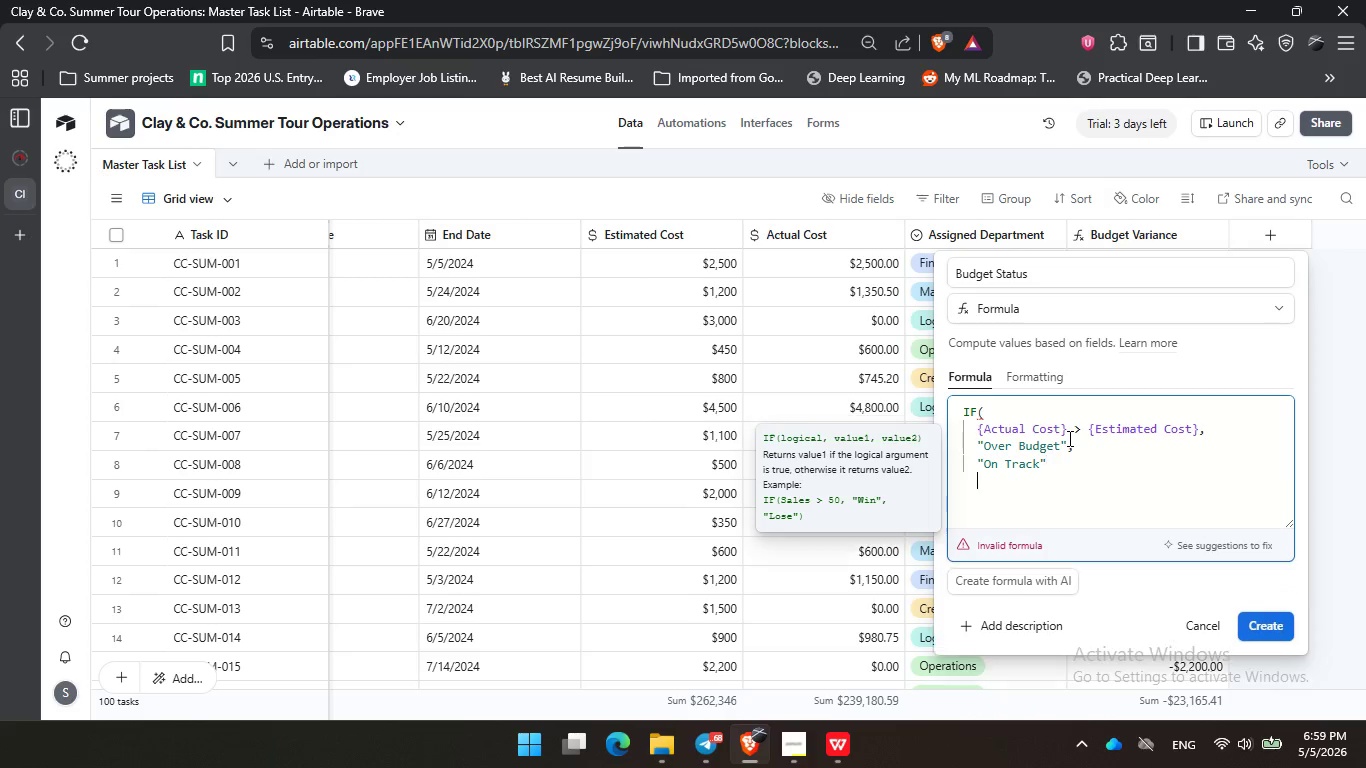 
key(Enter)
 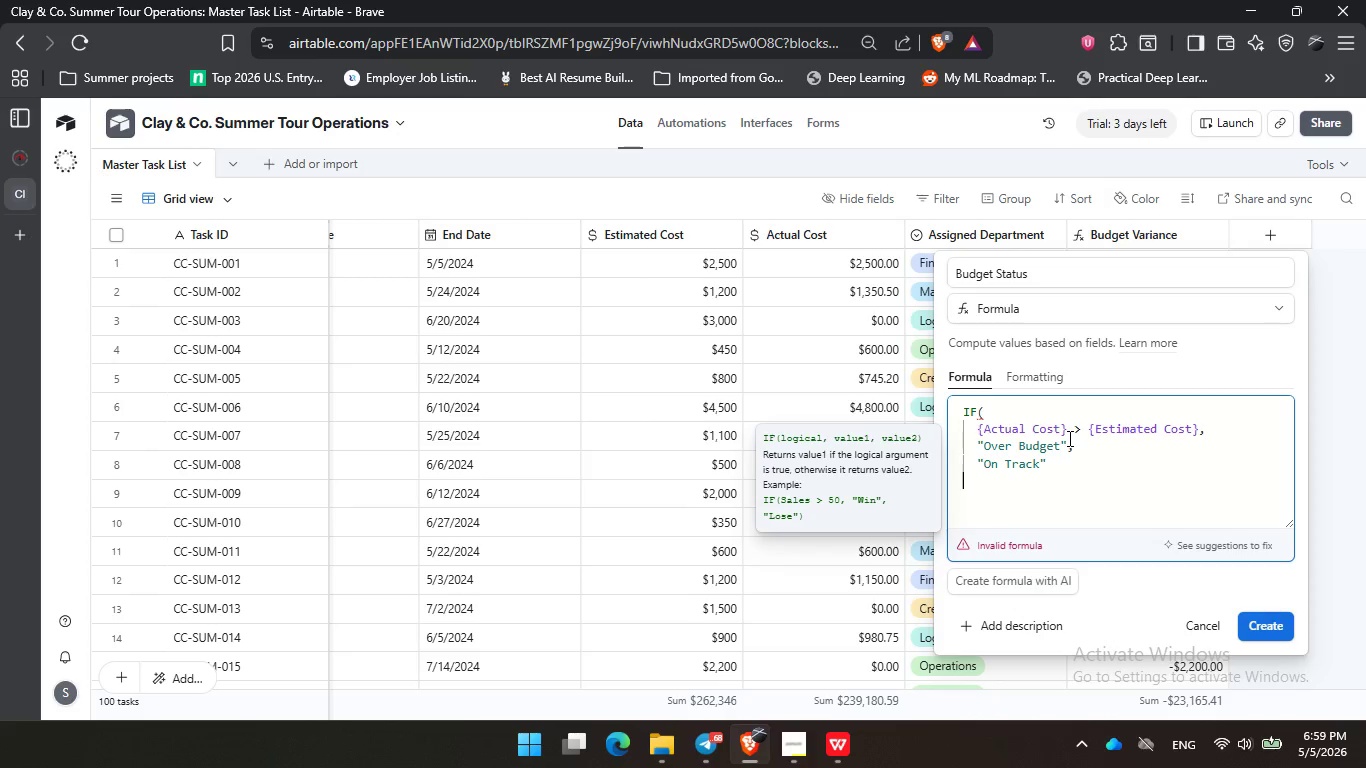 
key(Backspace)
 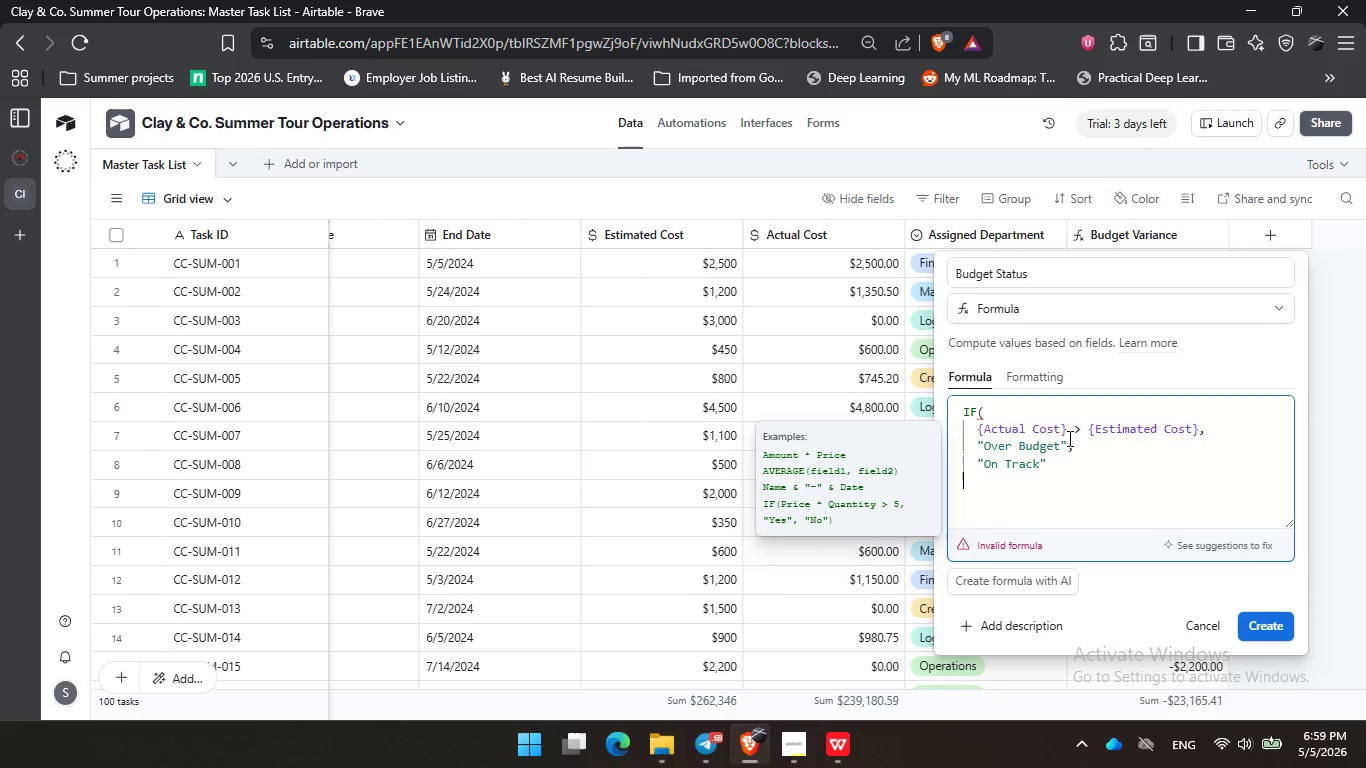 
key(Shift+0)
 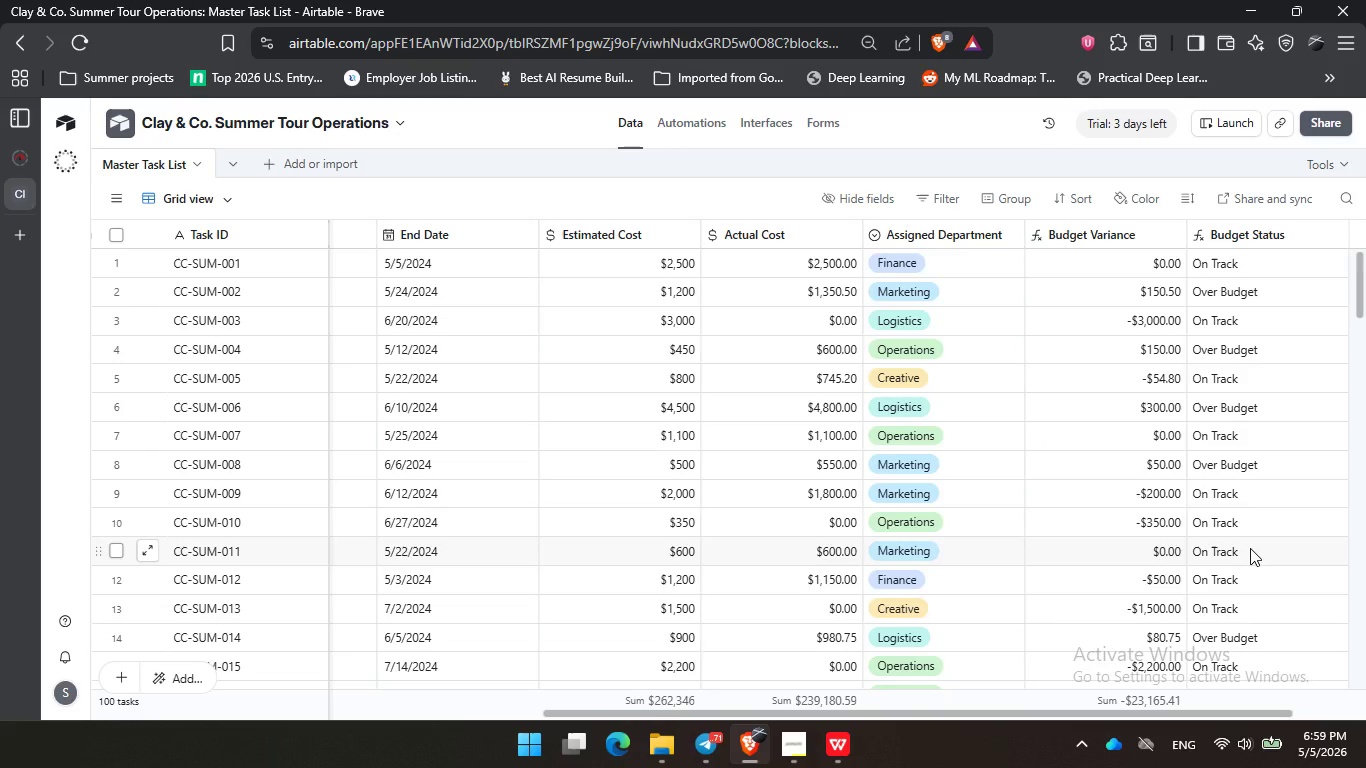 
wait(22.66)
 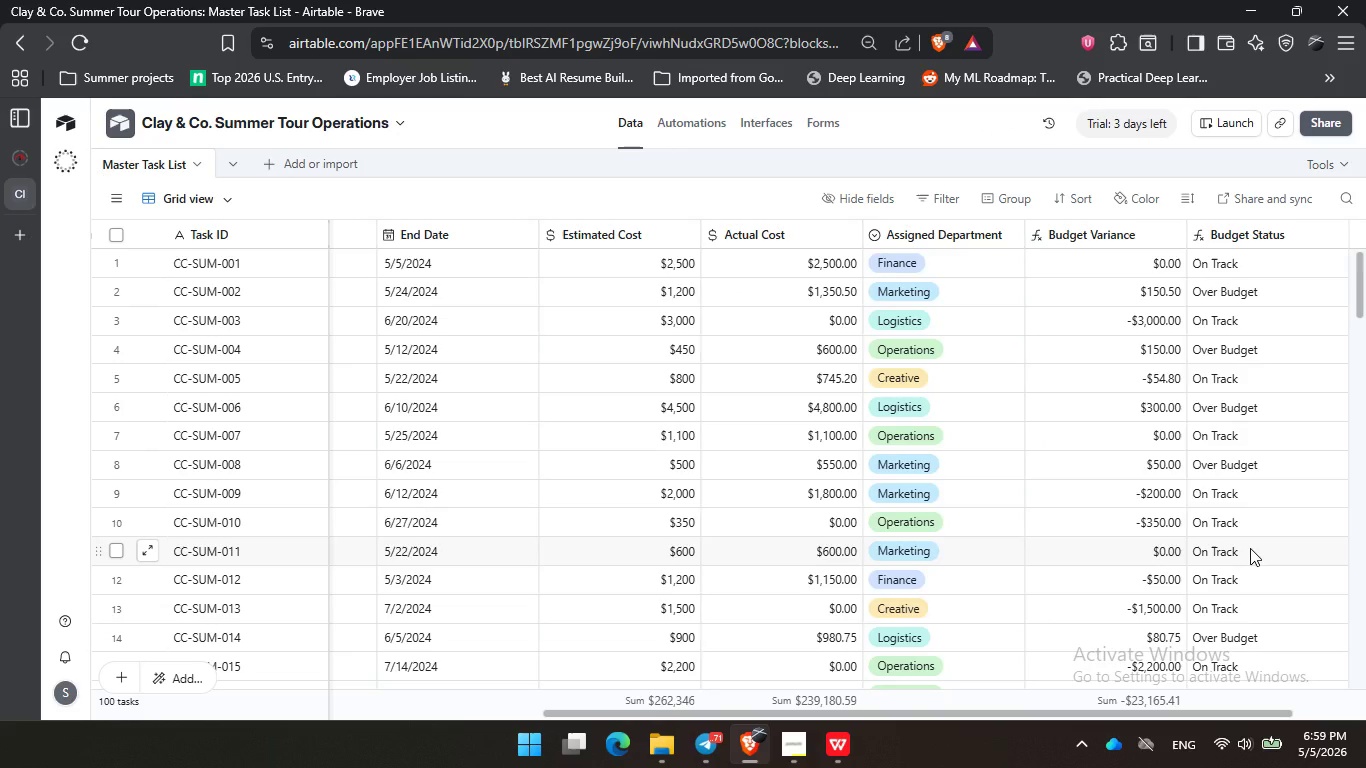 
left_click([806, 763])